 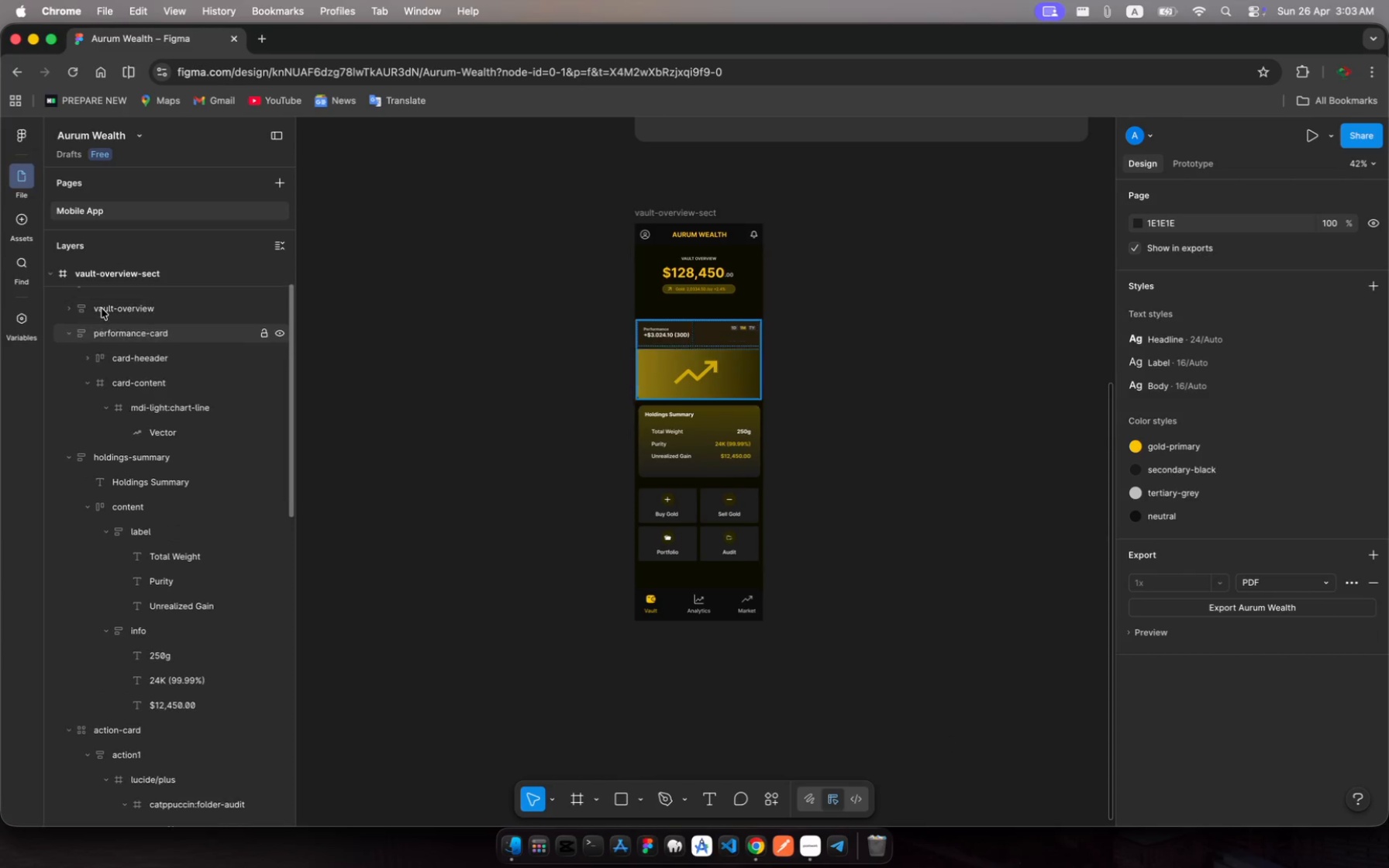 
left_click([64, 473])
 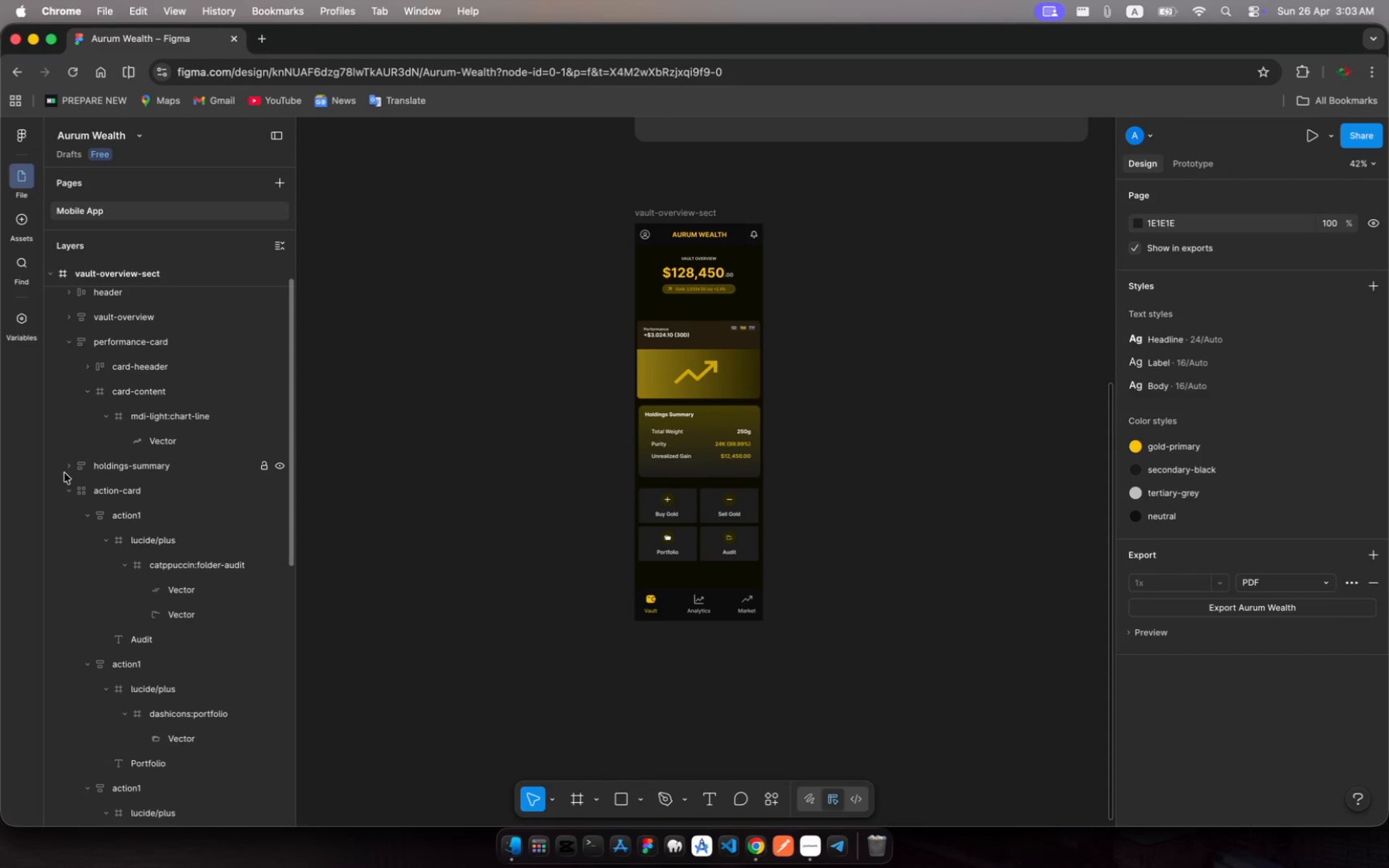 
scroll: coordinate [64, 473], scroll_direction: up, amount: 40.0
 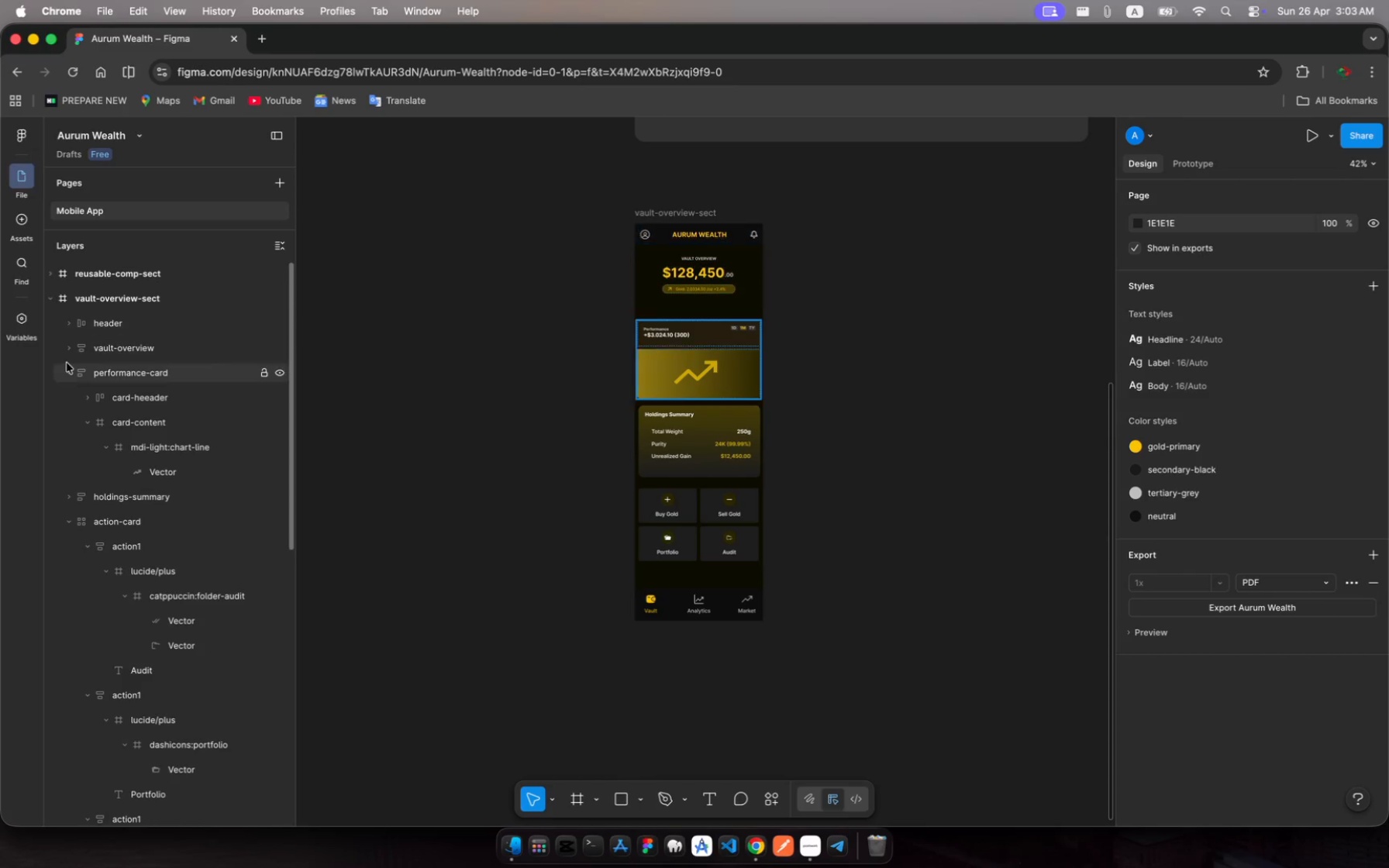 
left_click([68, 370])
 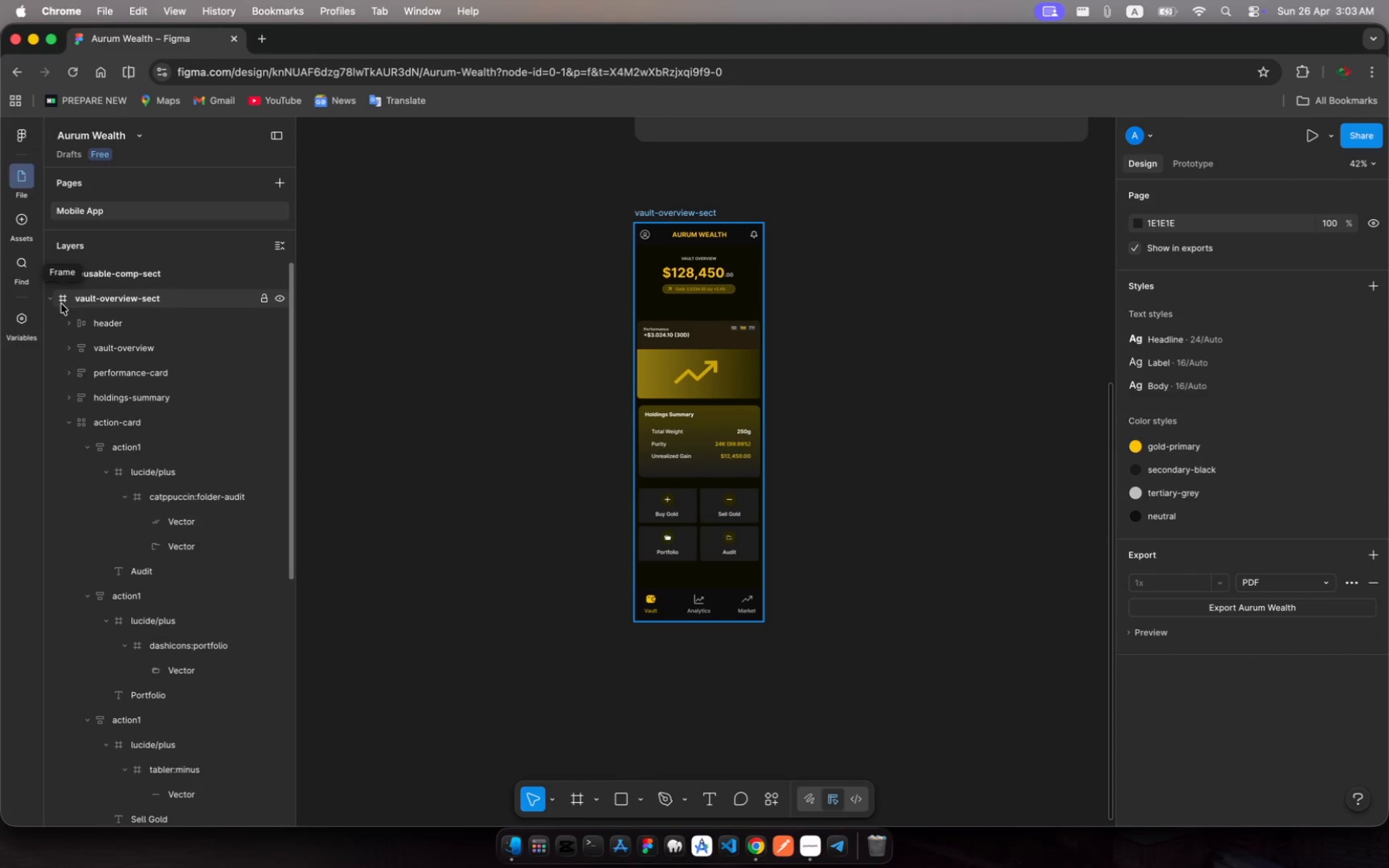 
left_click([56, 303])
 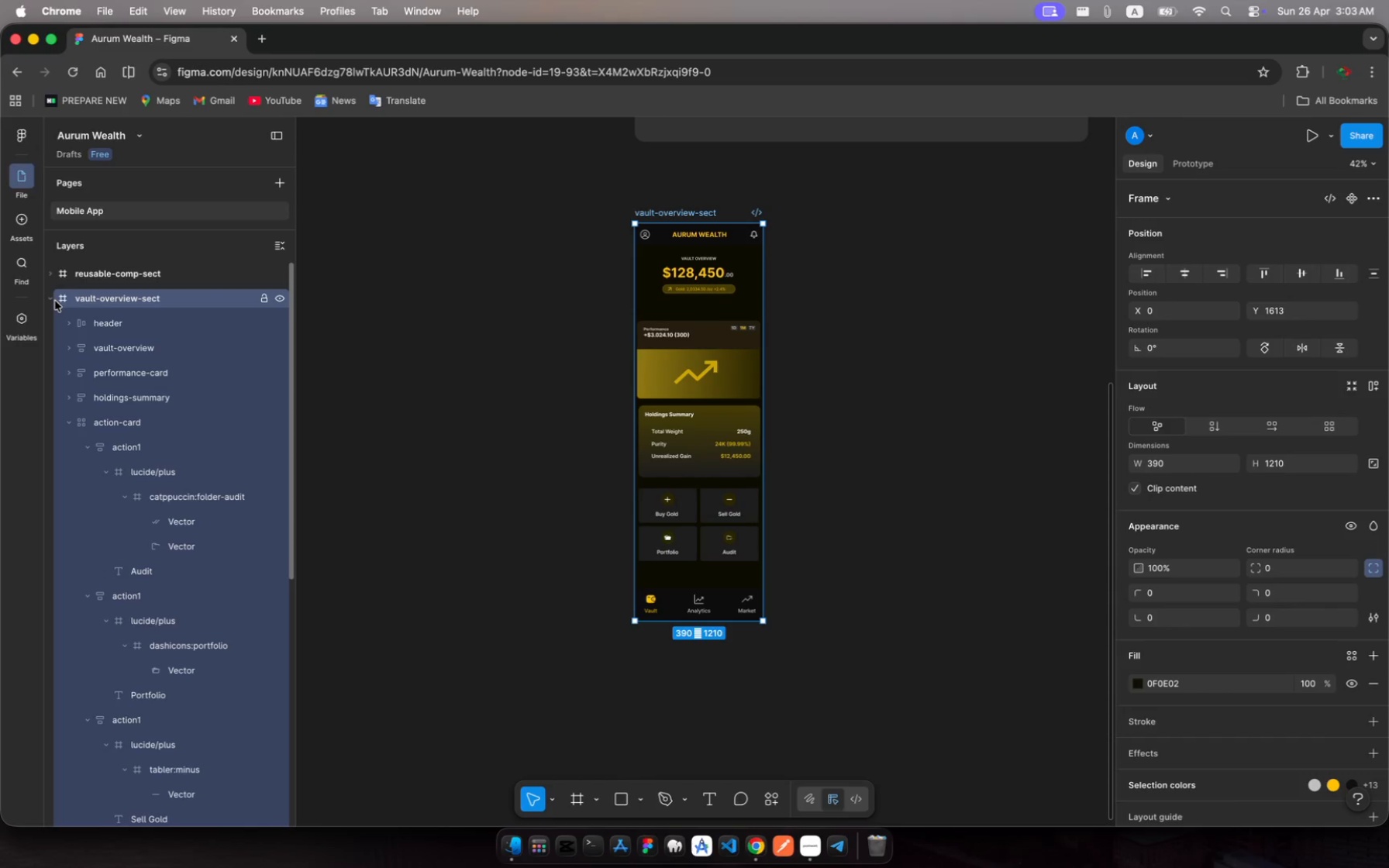 
left_click([54, 301])
 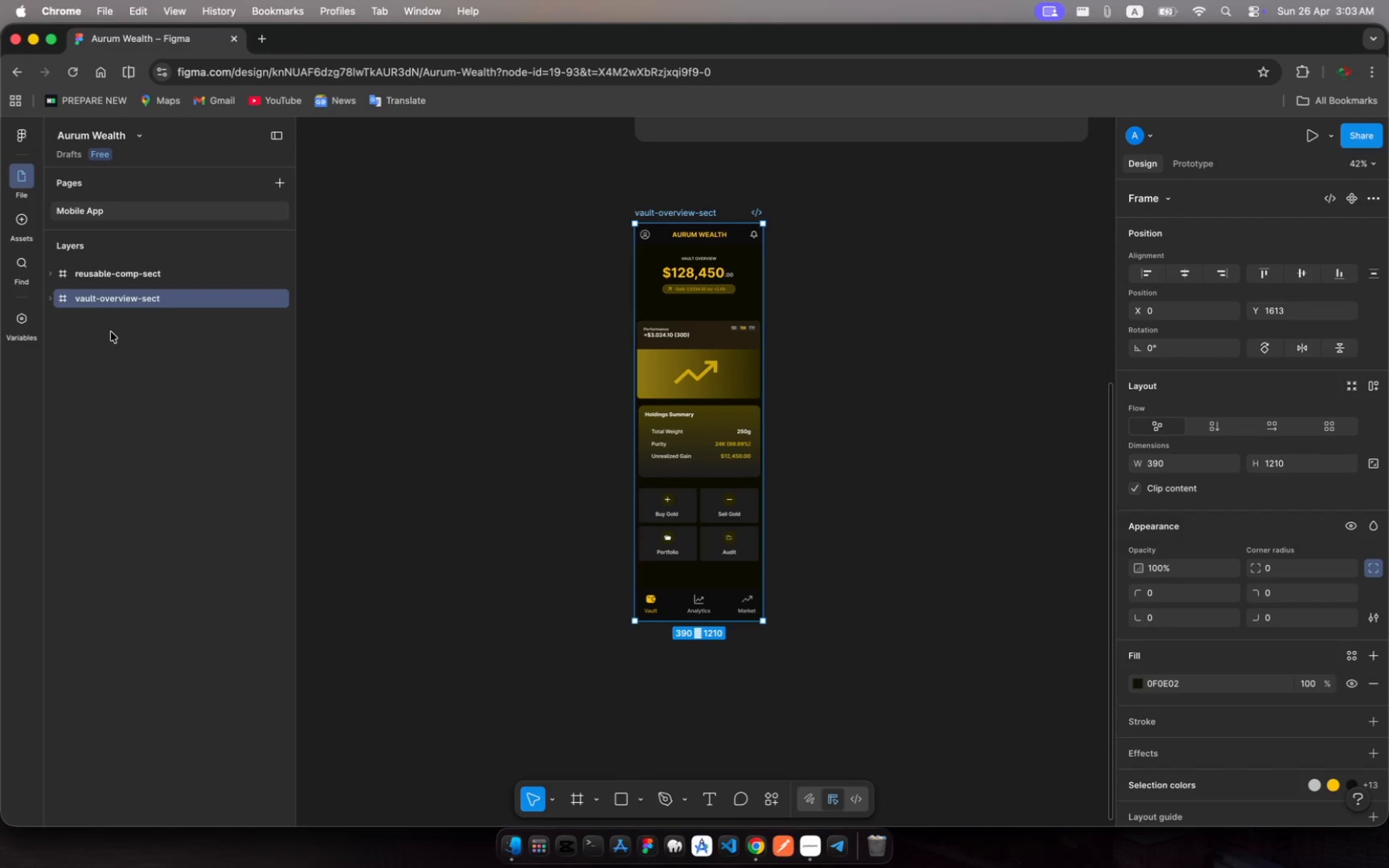 
left_click([112, 332])
 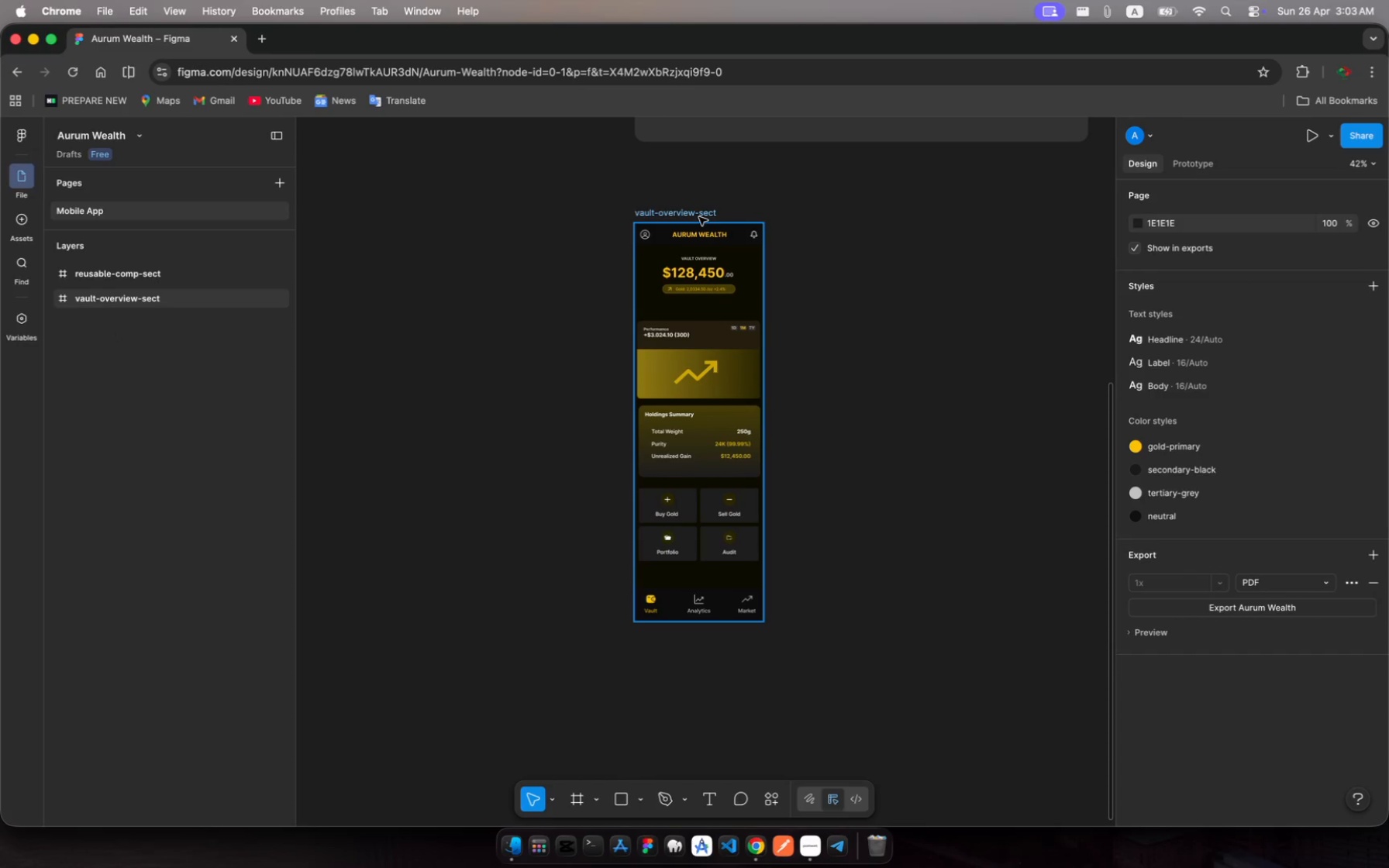 
left_click([696, 214])
 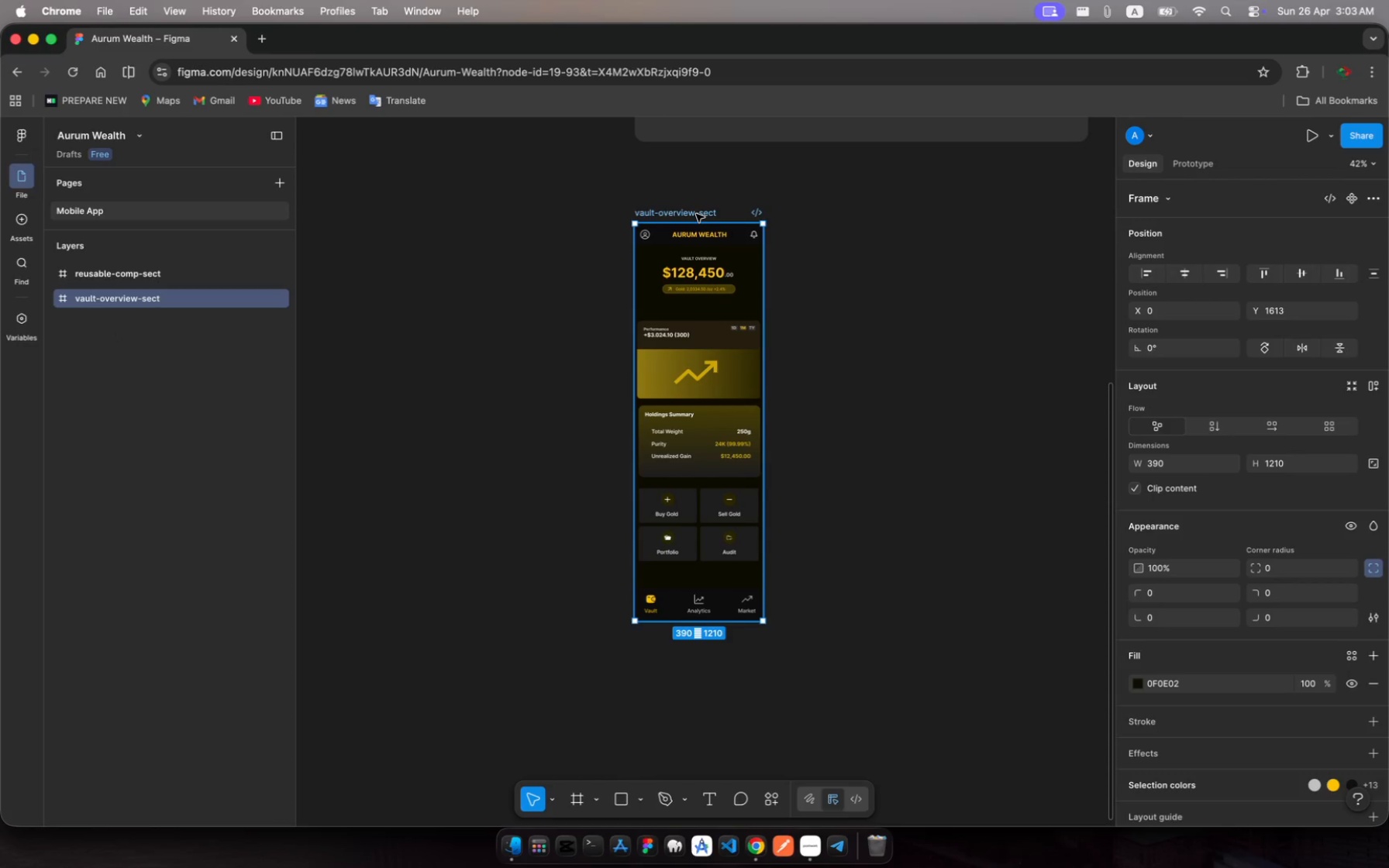 
key(Meta+C)
 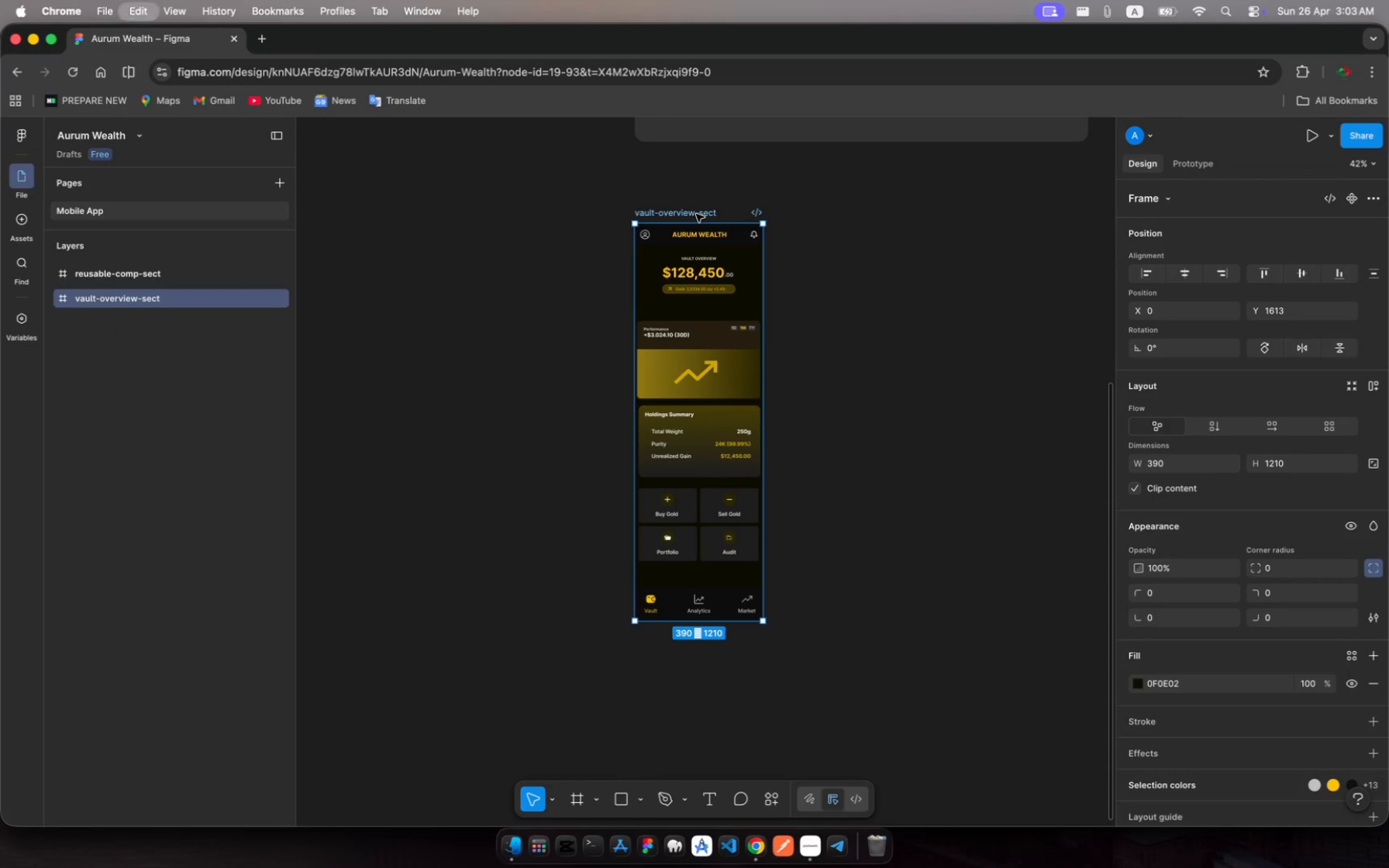 
key(Meta+V)
 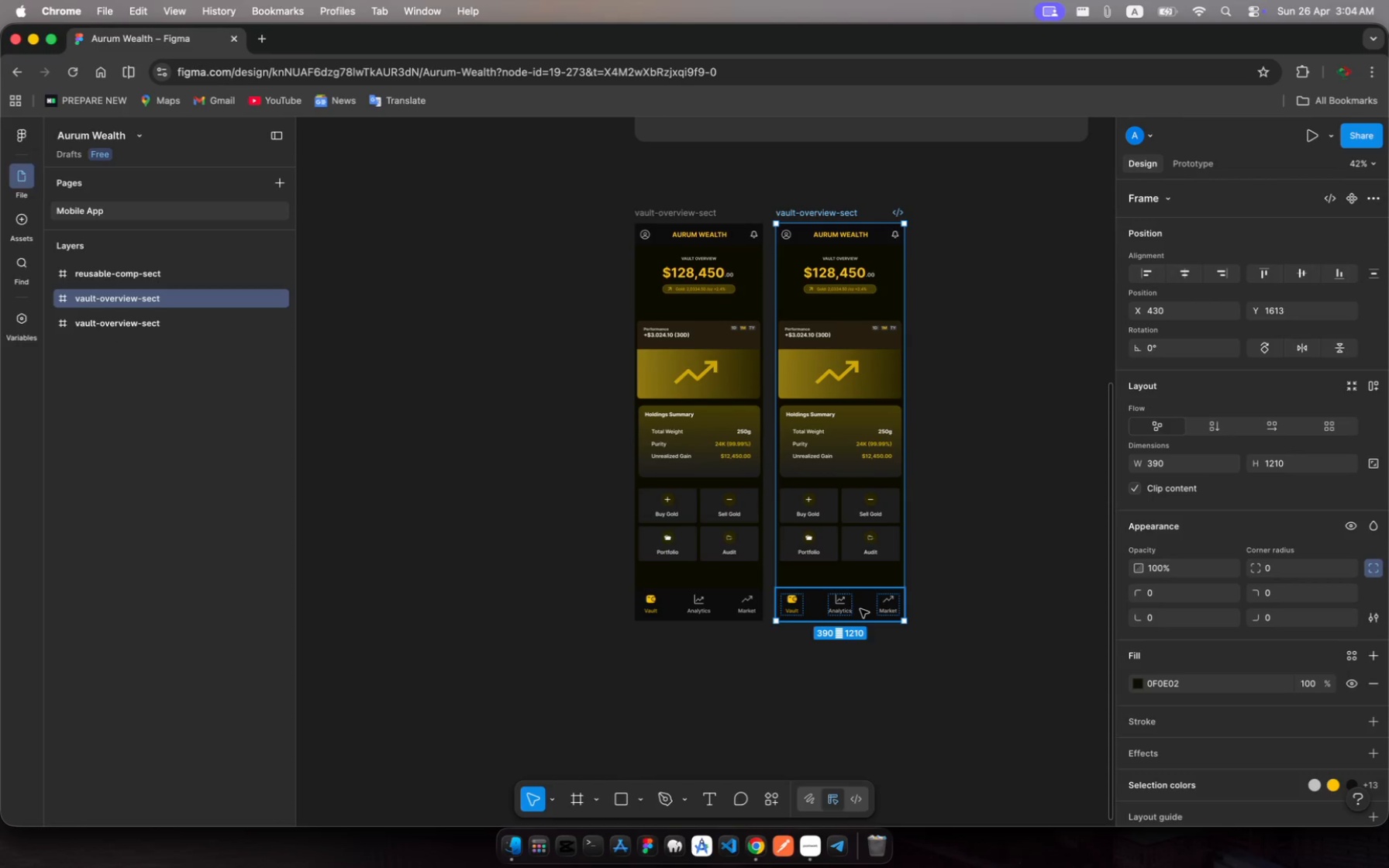 
left_click_drag(start_coordinate=[860, 622], to_coordinate=[893, 776])
 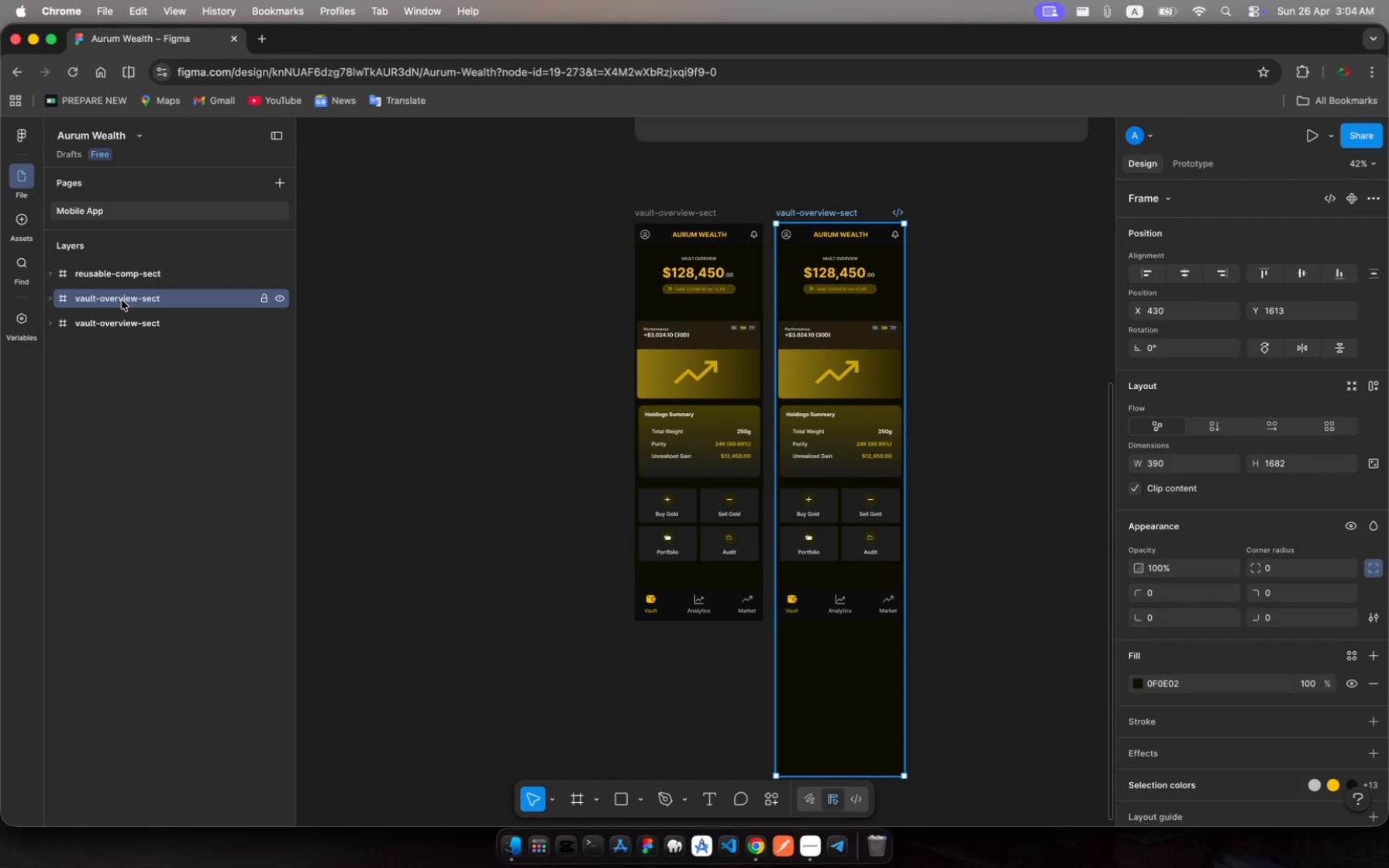 
left_click([122, 300])
 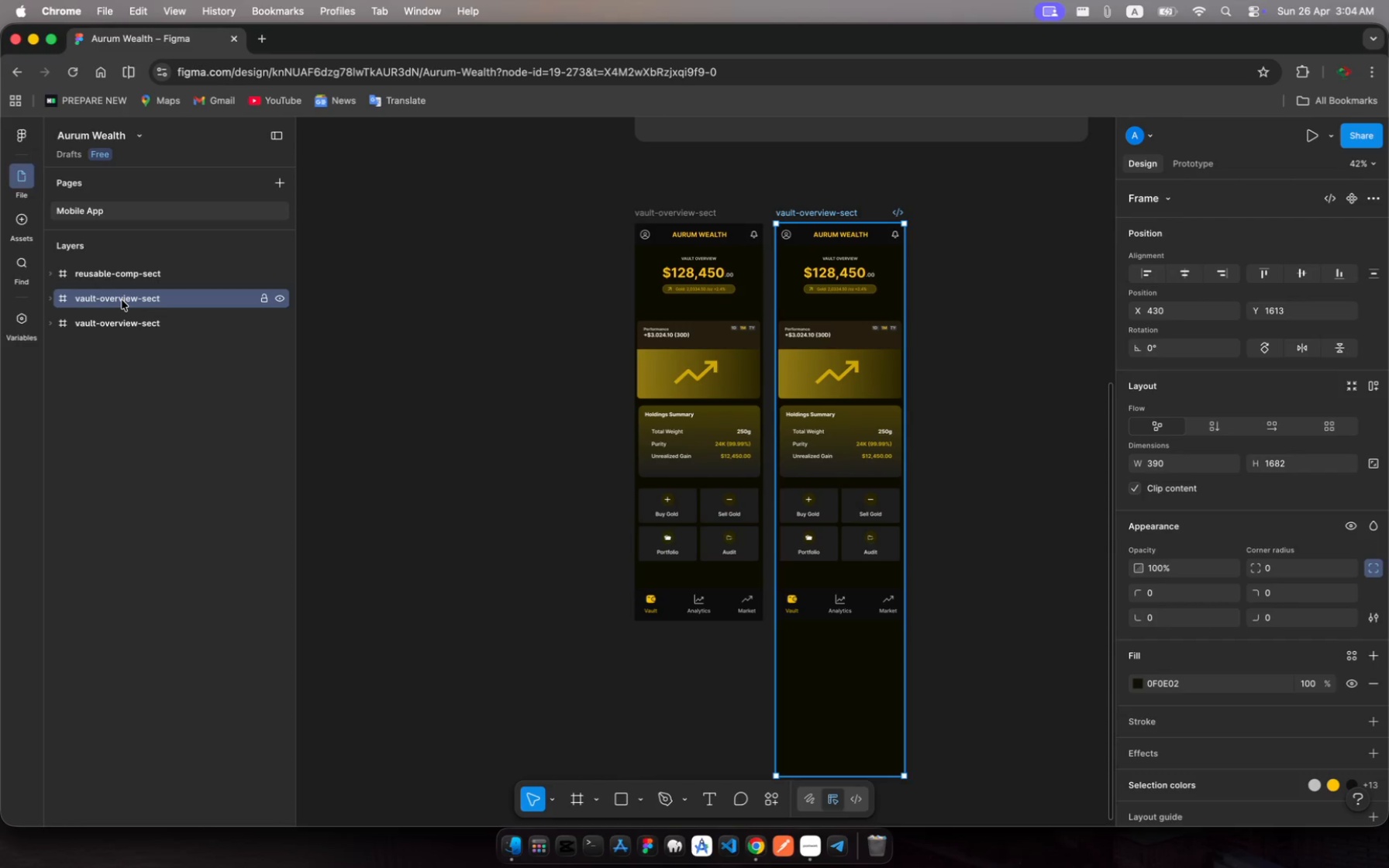 
key(Meta+R)
 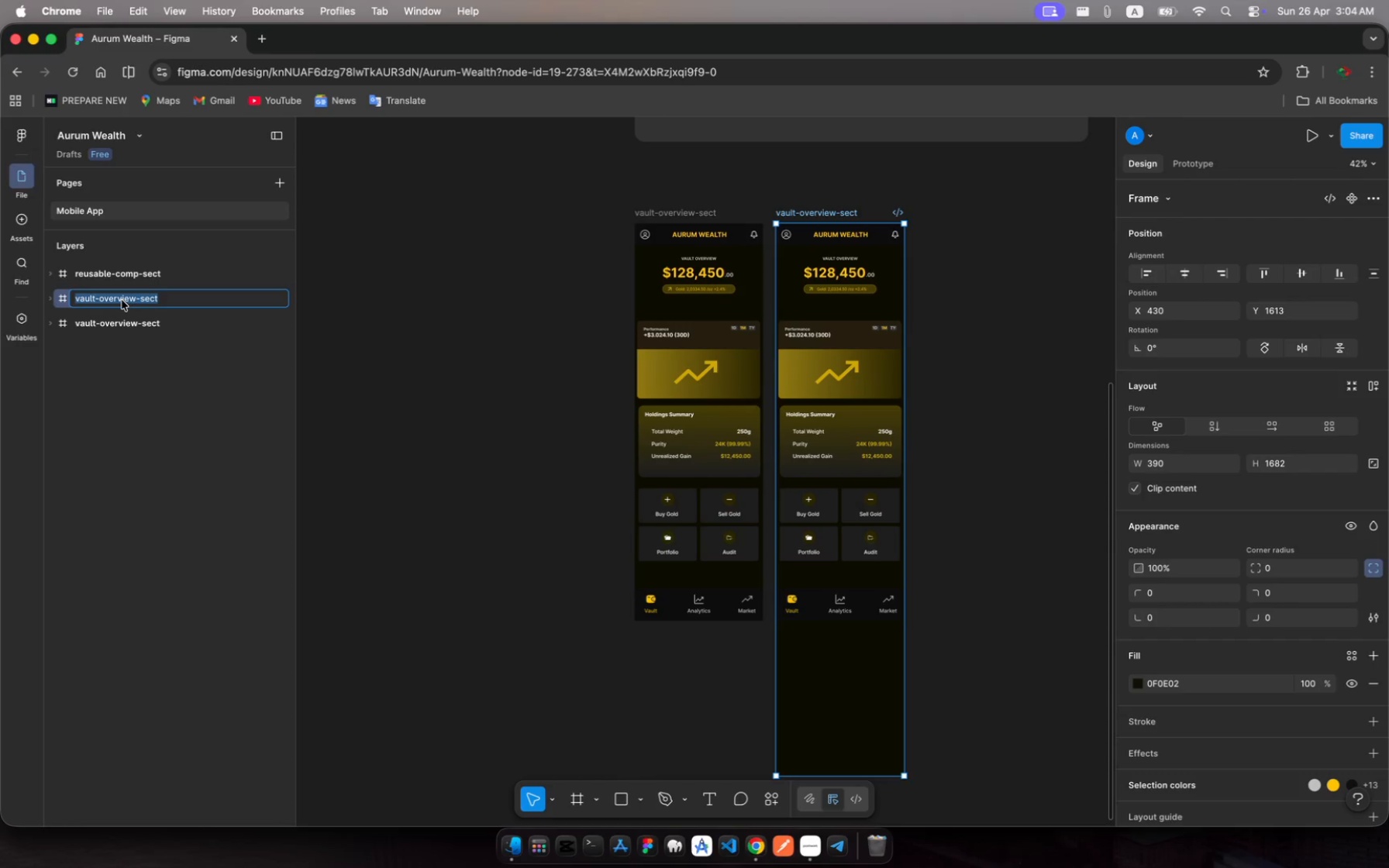 
wait(8.69)
 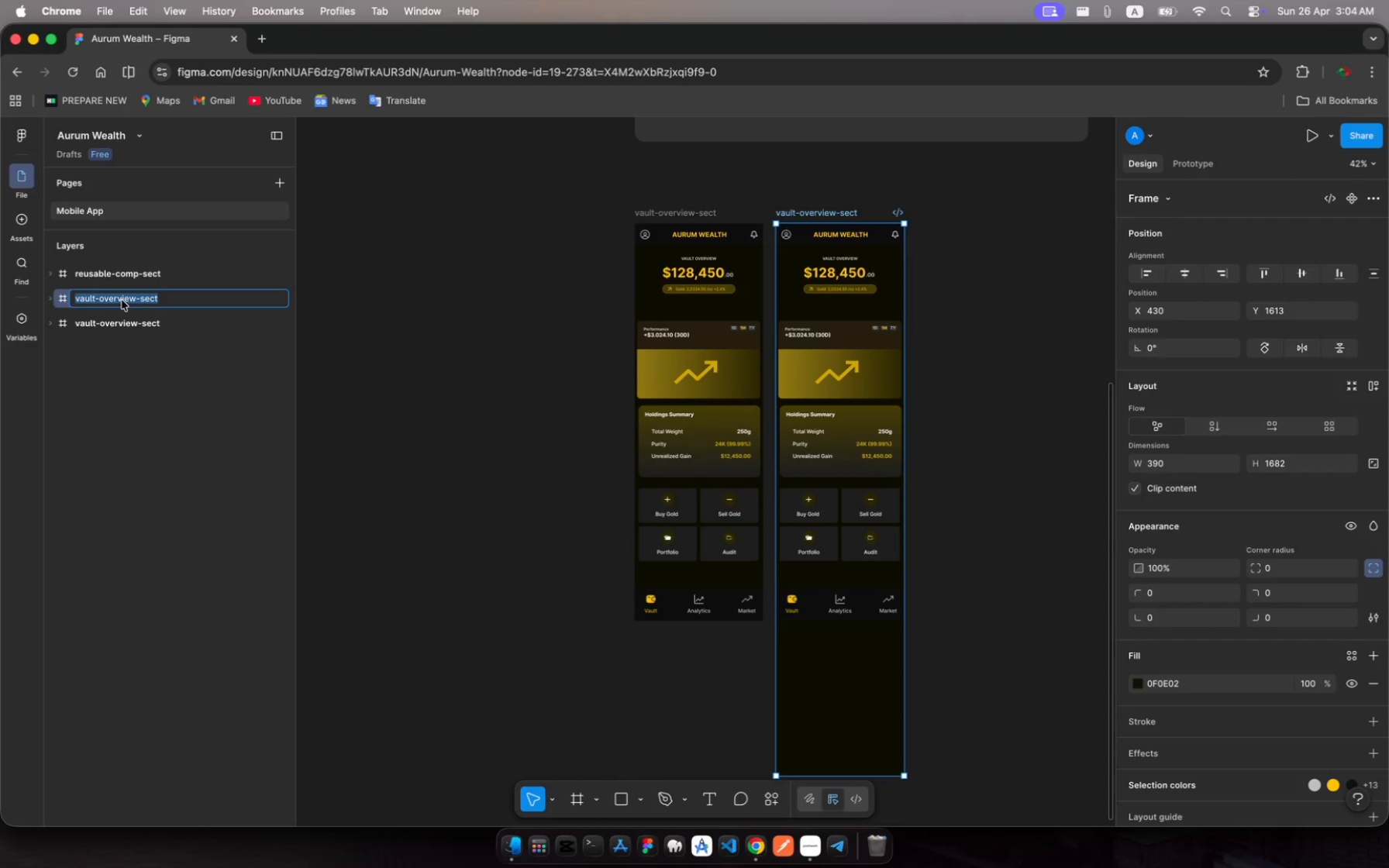 
type(portfolio-analytic-screem)
key(Backspace)
type(n)
 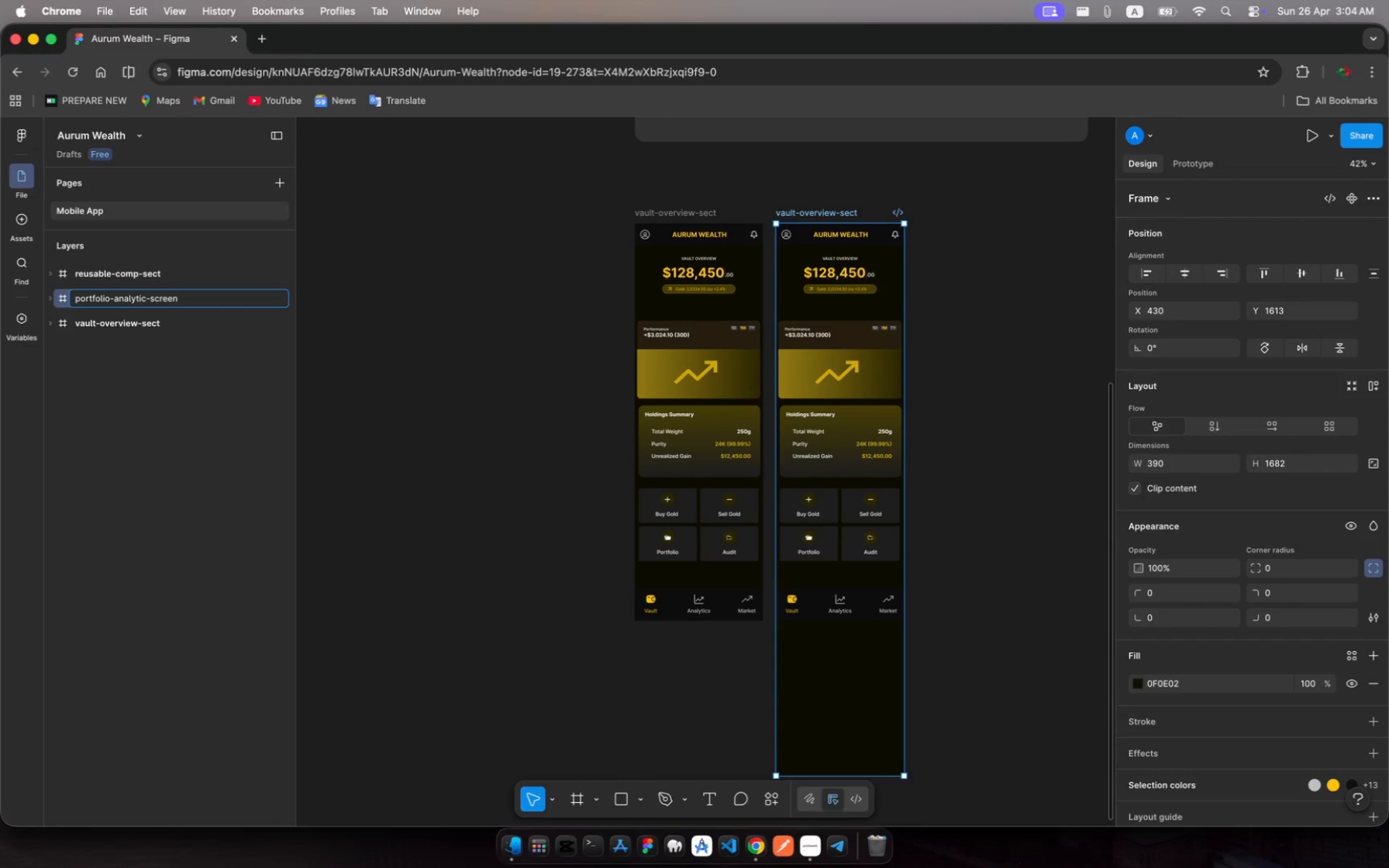 
key(Enter)
 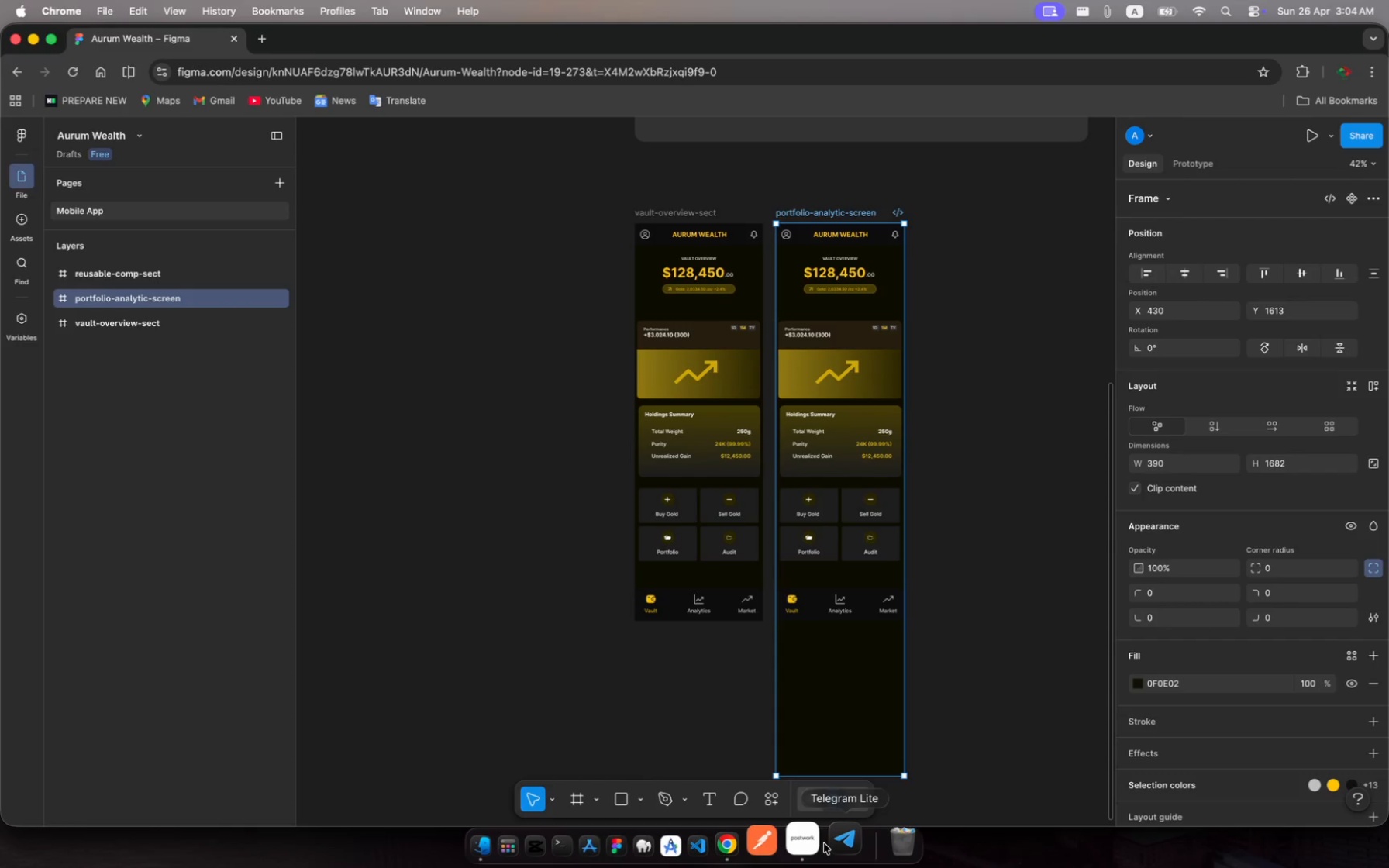 
left_click([813, 844])